 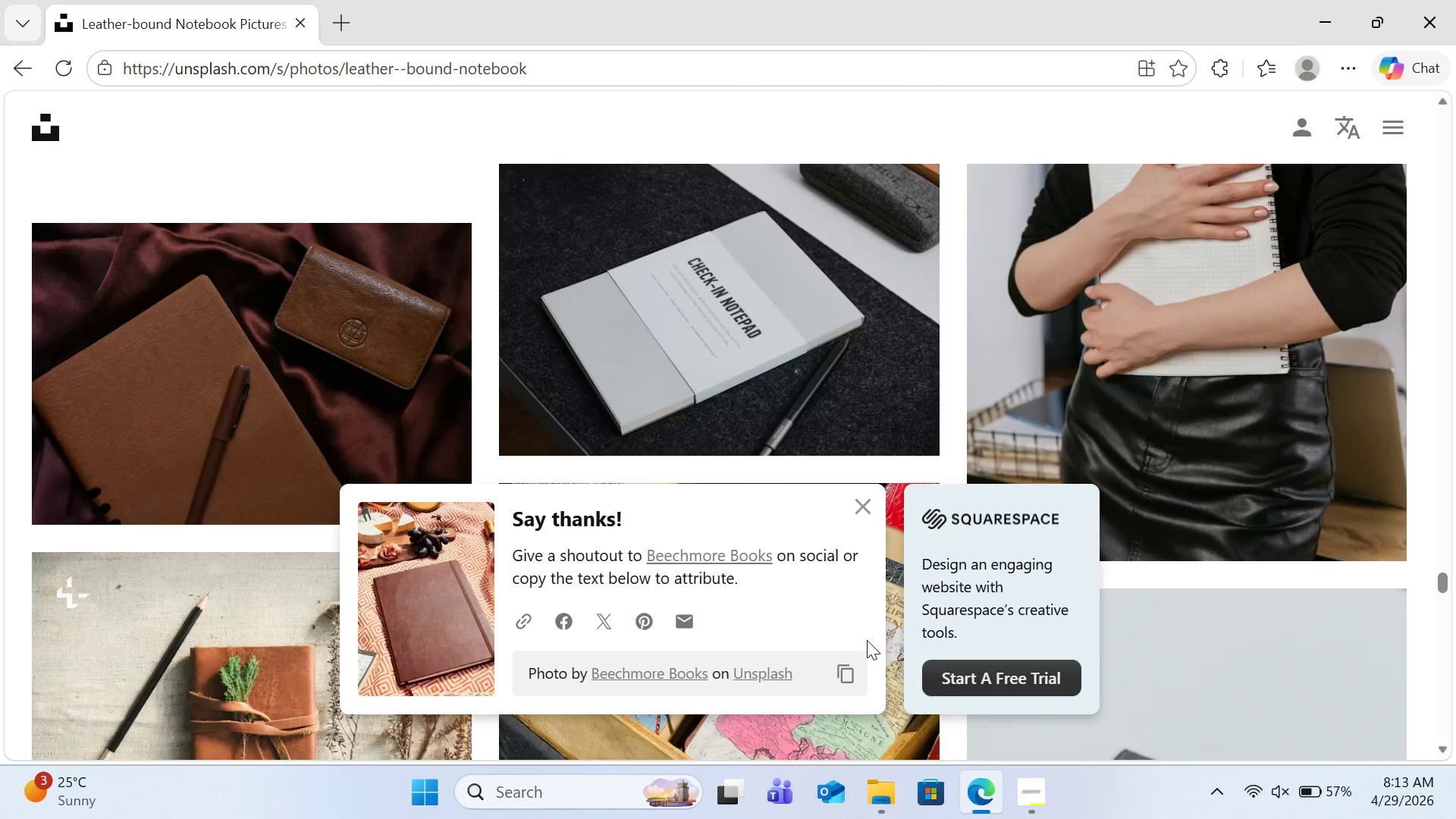 
scroll: coordinate [867, 640], scroll_direction: none, amount: 0.0
 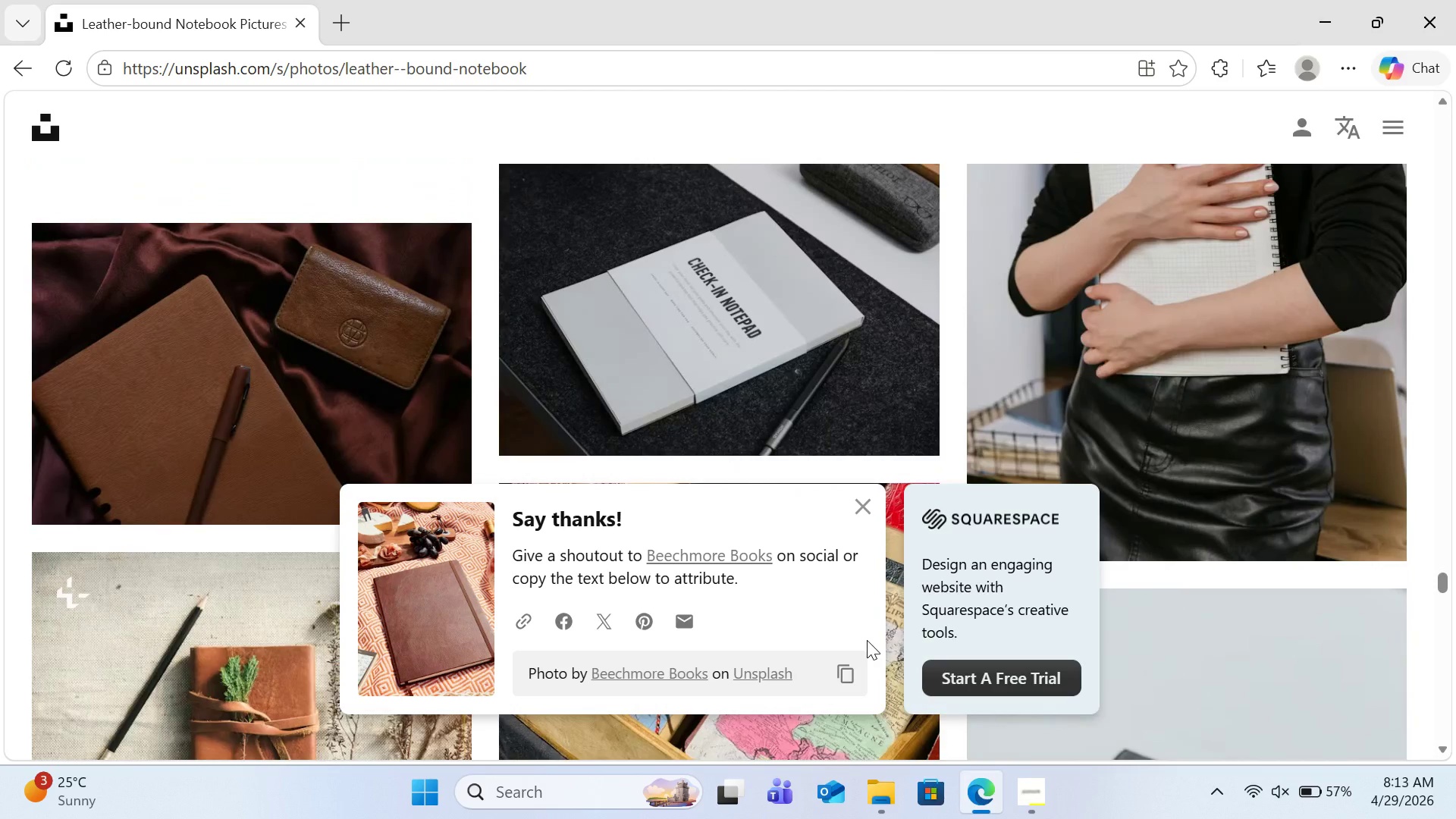 
scroll: coordinate [867, 636], scroll_direction: down, amount: 9.0
 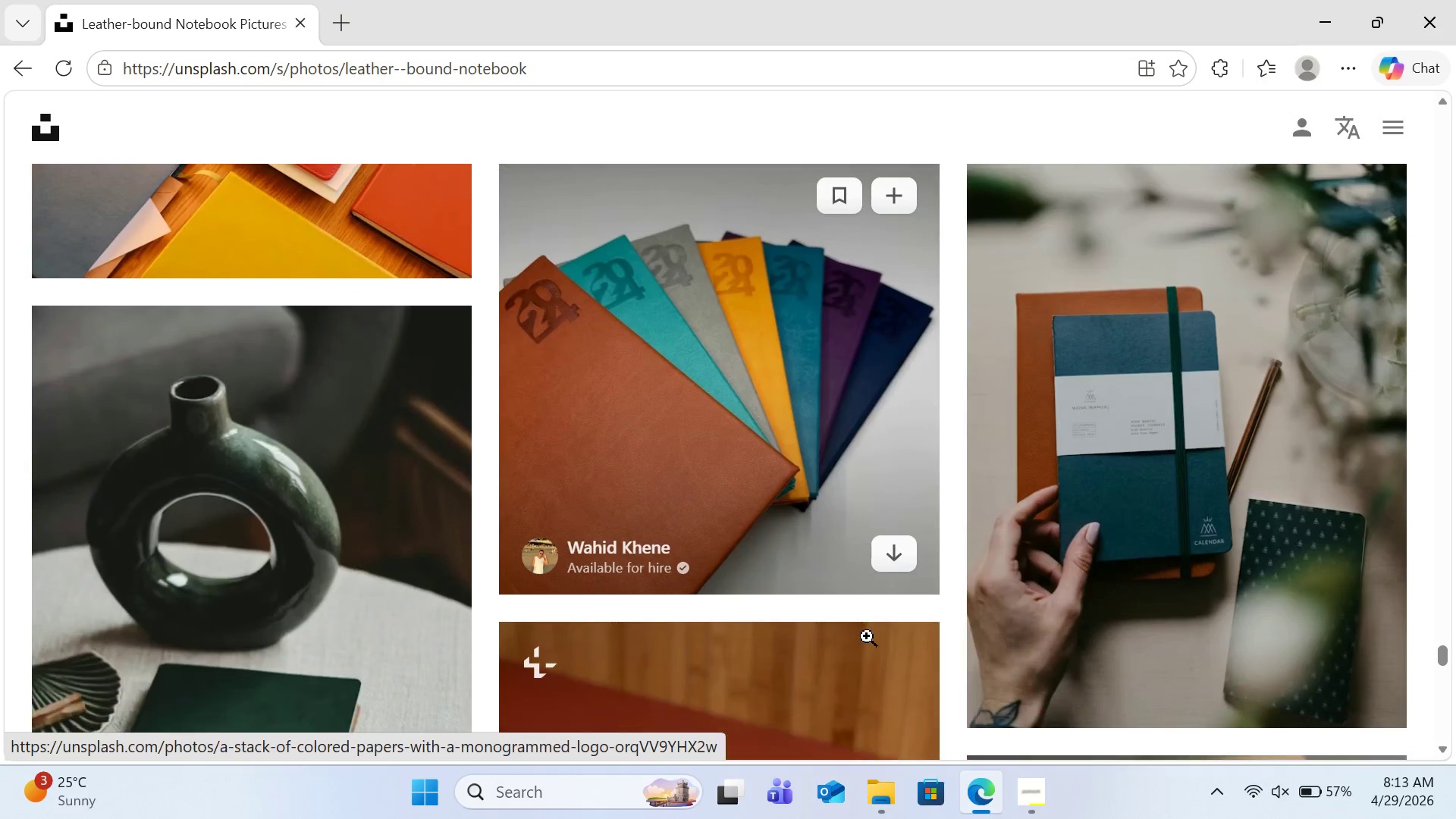 
scroll: coordinate [867, 636], scroll_direction: none, amount: 0.0
 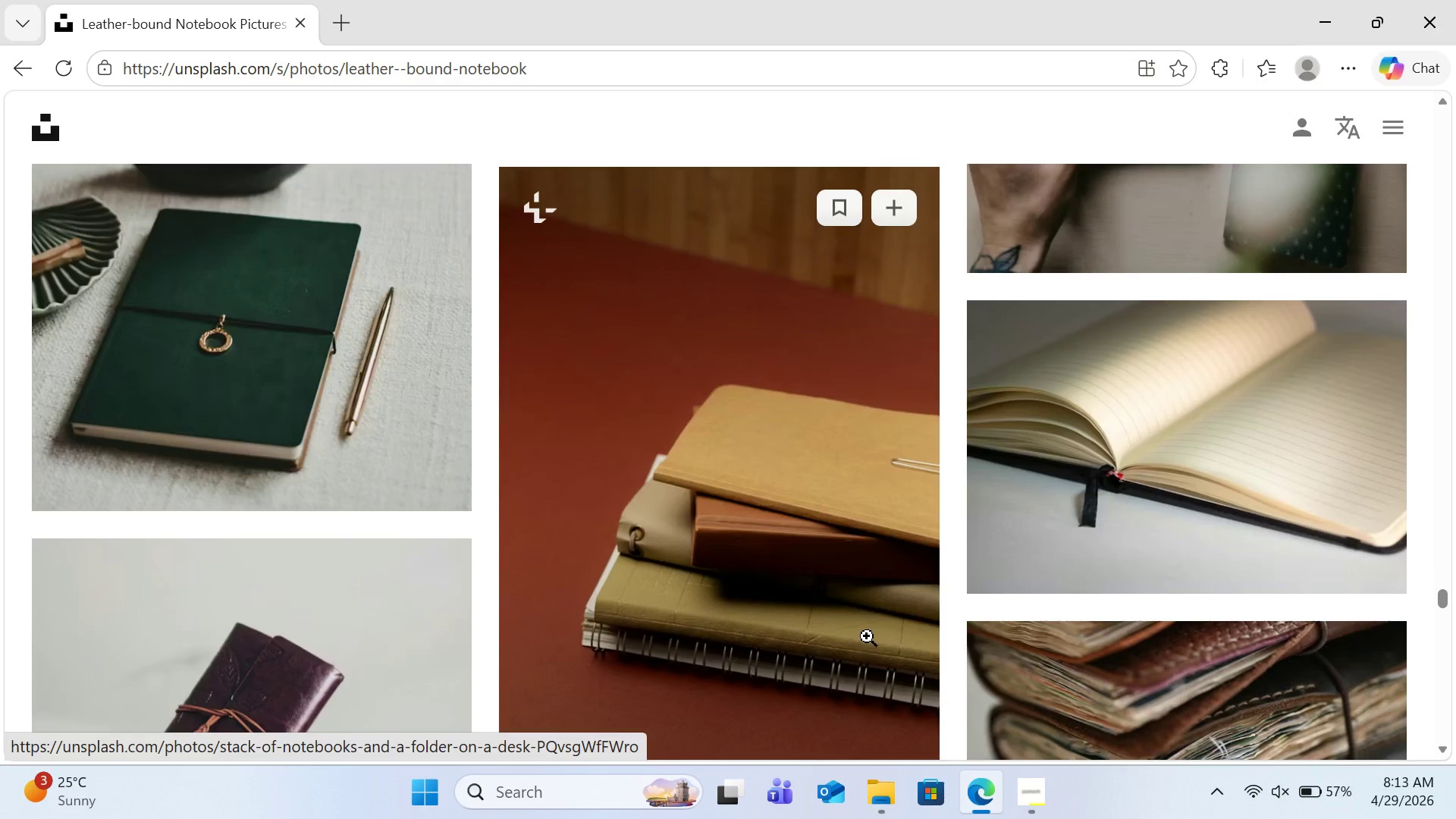 
scroll: coordinate [867, 636], scroll_direction: down, amount: 7.0
 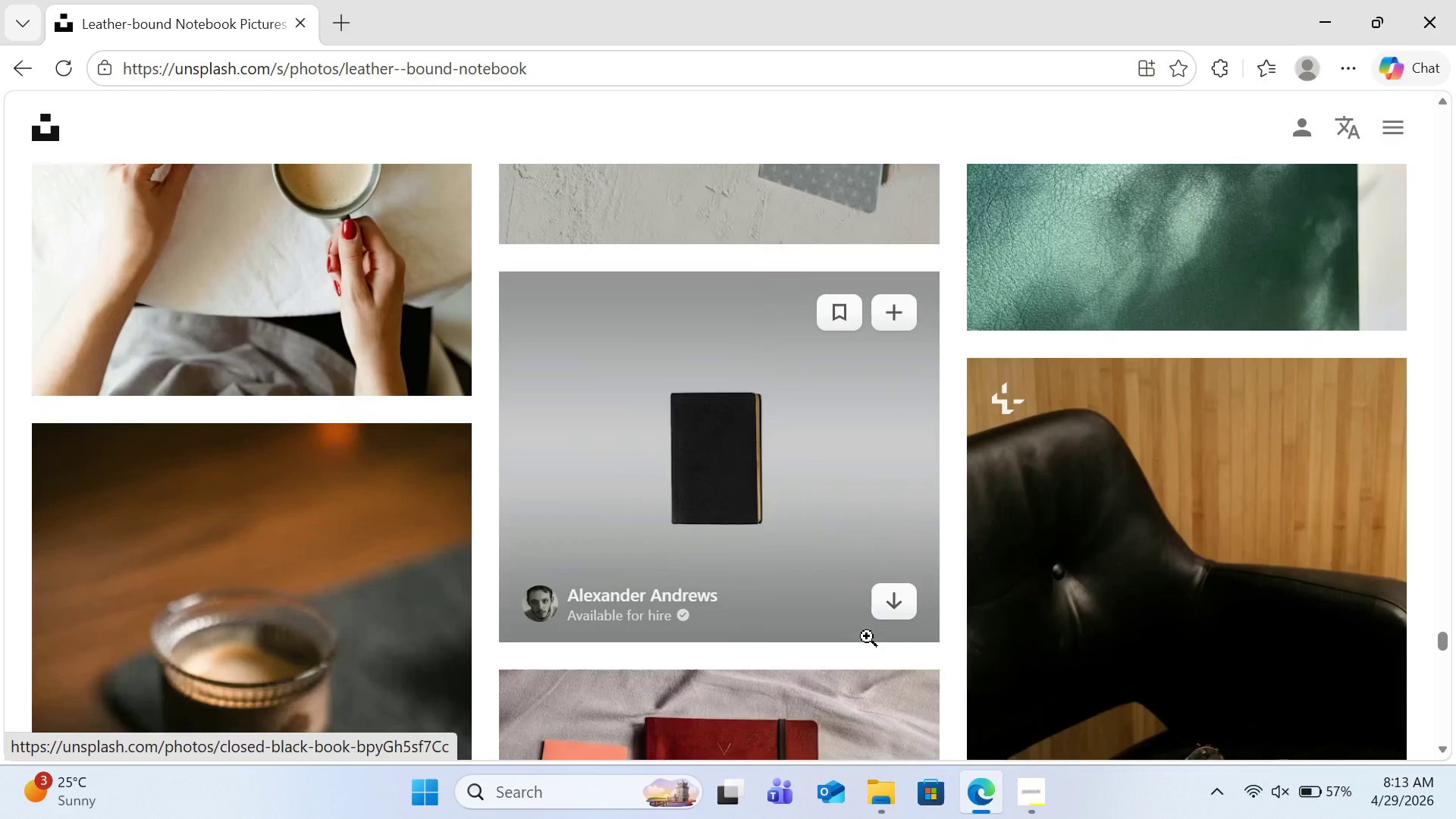 
scroll: coordinate [867, 636], scroll_direction: up, amount: 1.0
 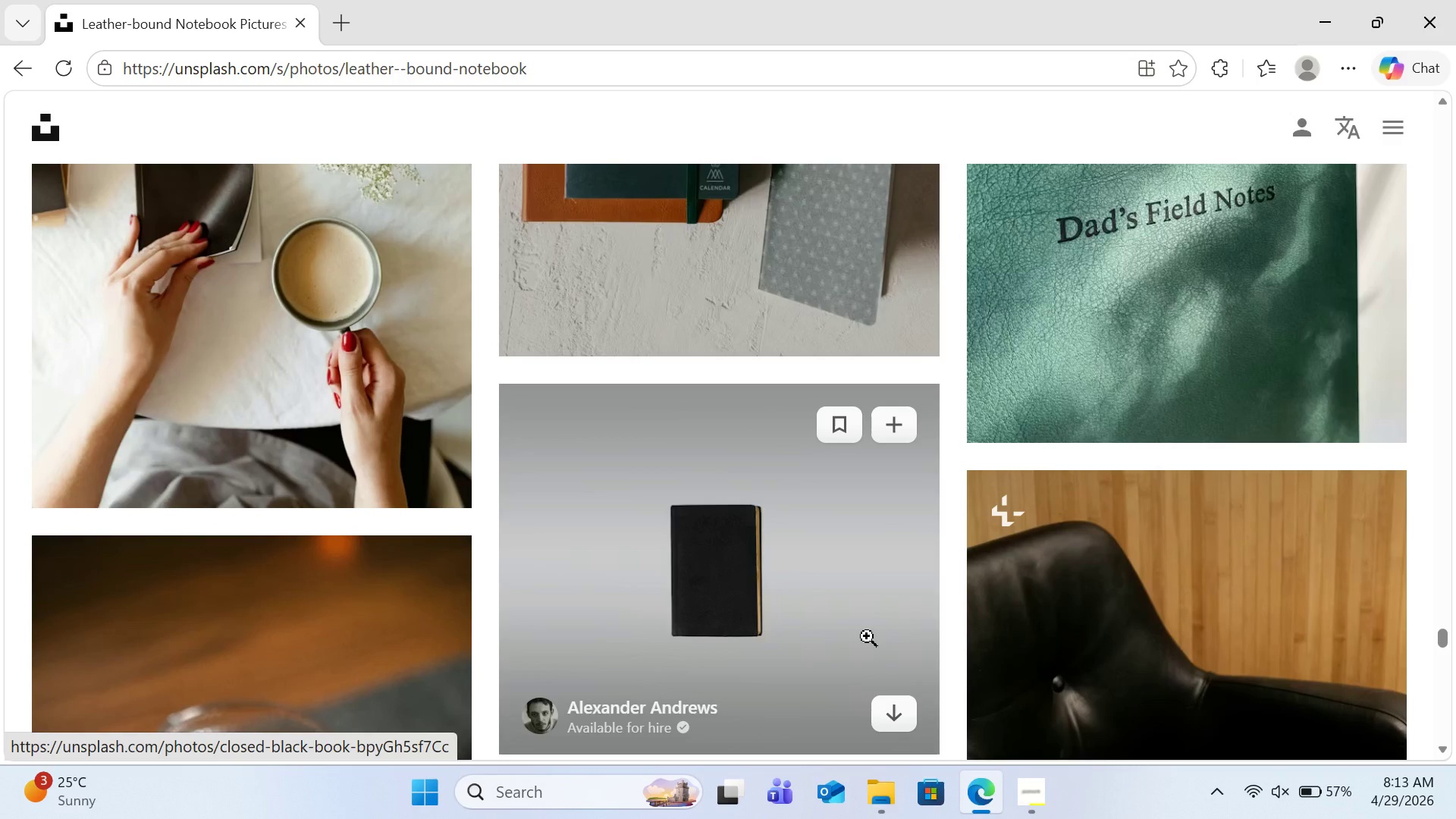 
scroll: coordinate [867, 636], scroll_direction: down, amount: 6.0
 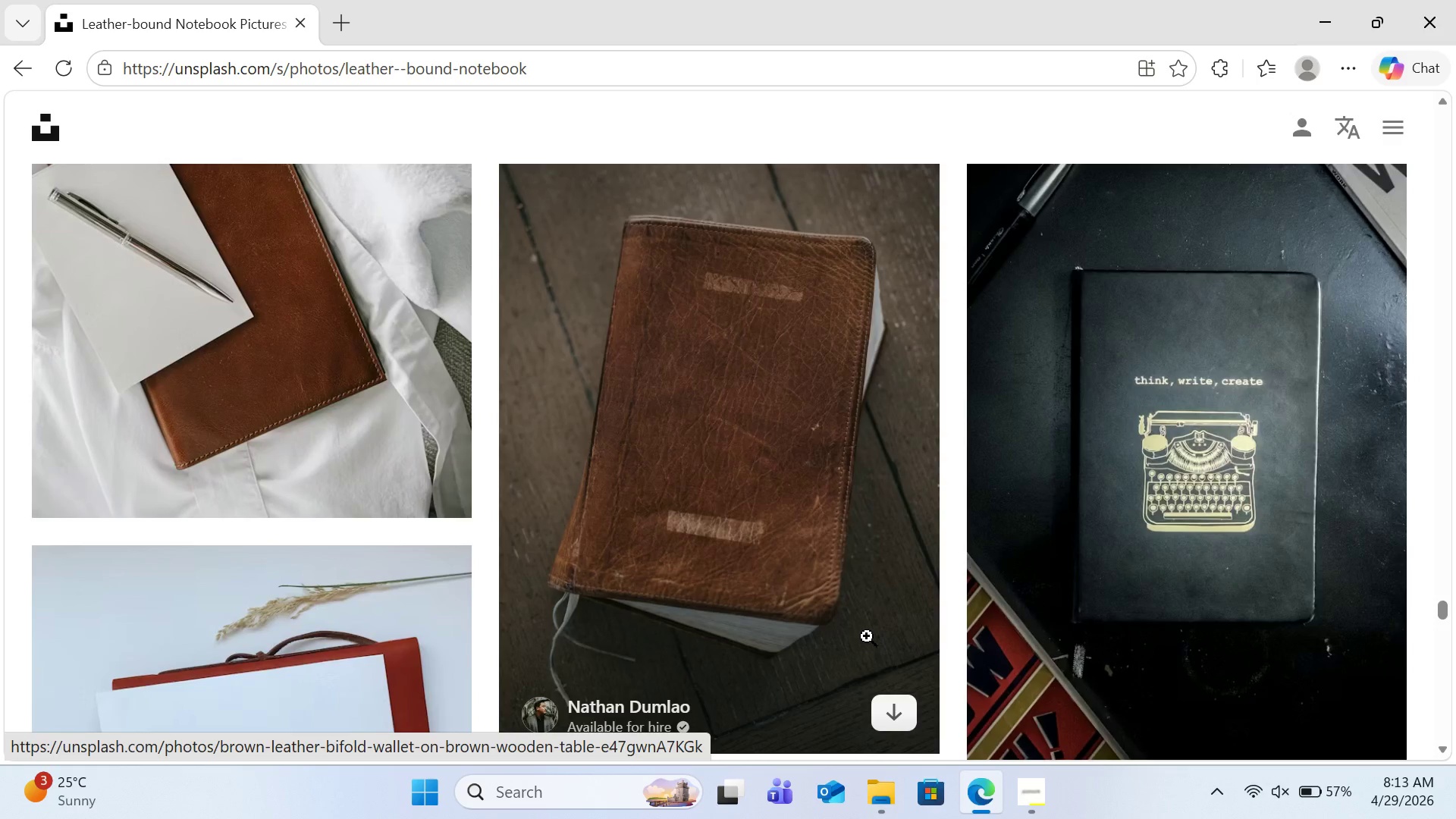 
left_click([883, 707])
 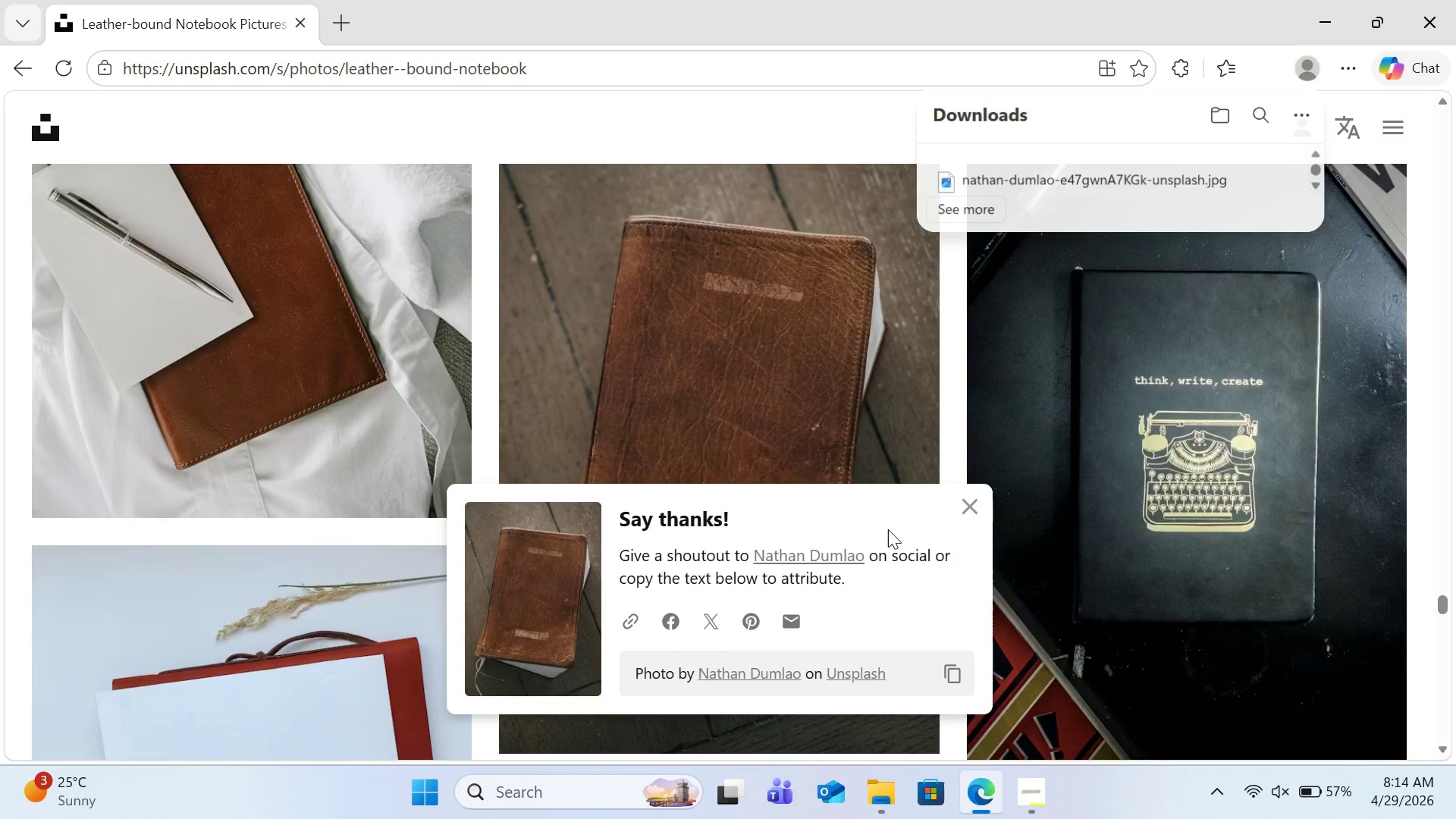 
scroll: coordinate [999, 544], scroll_direction: down, amount: 3.0
 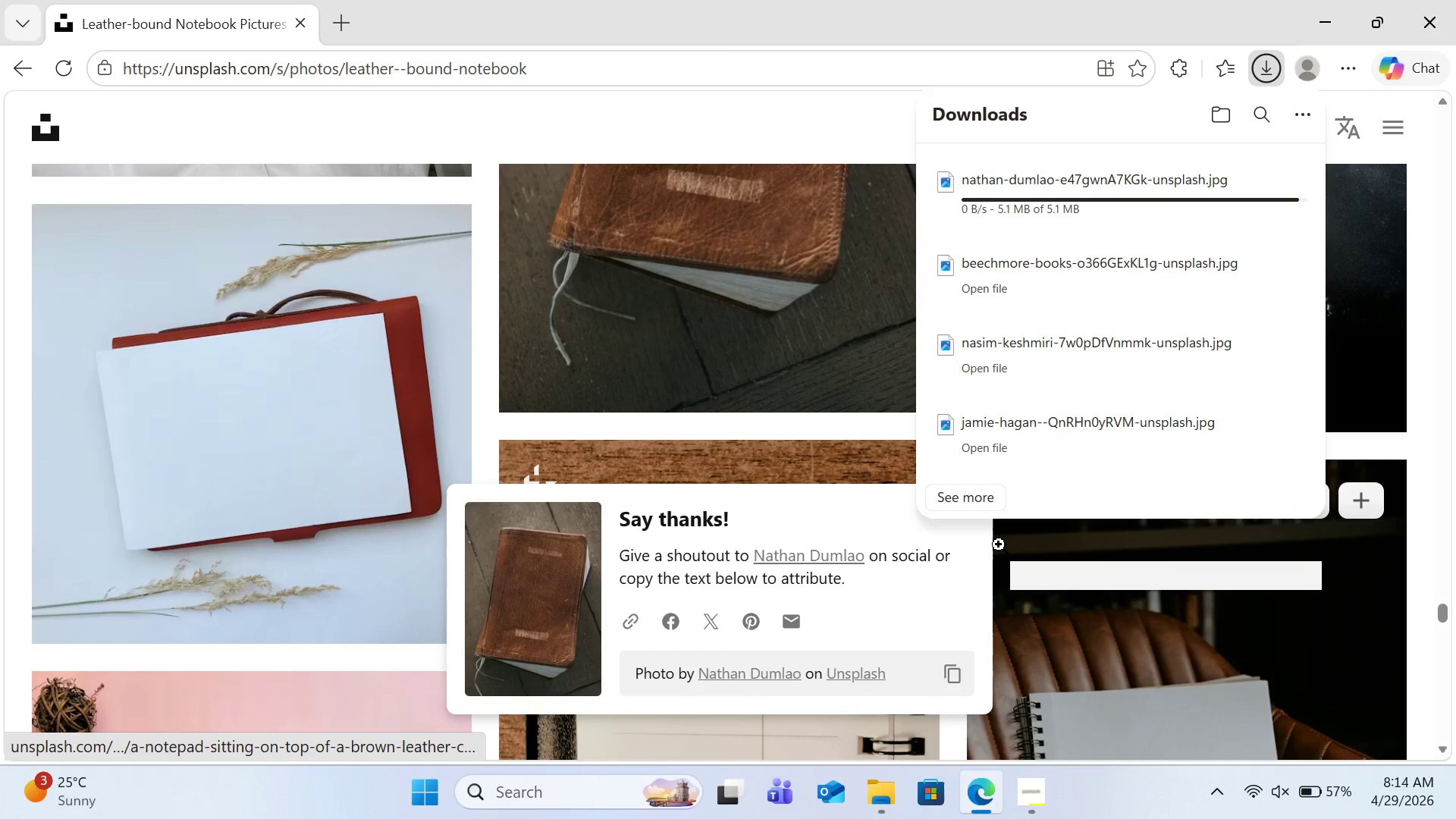 
key(Backquote)
 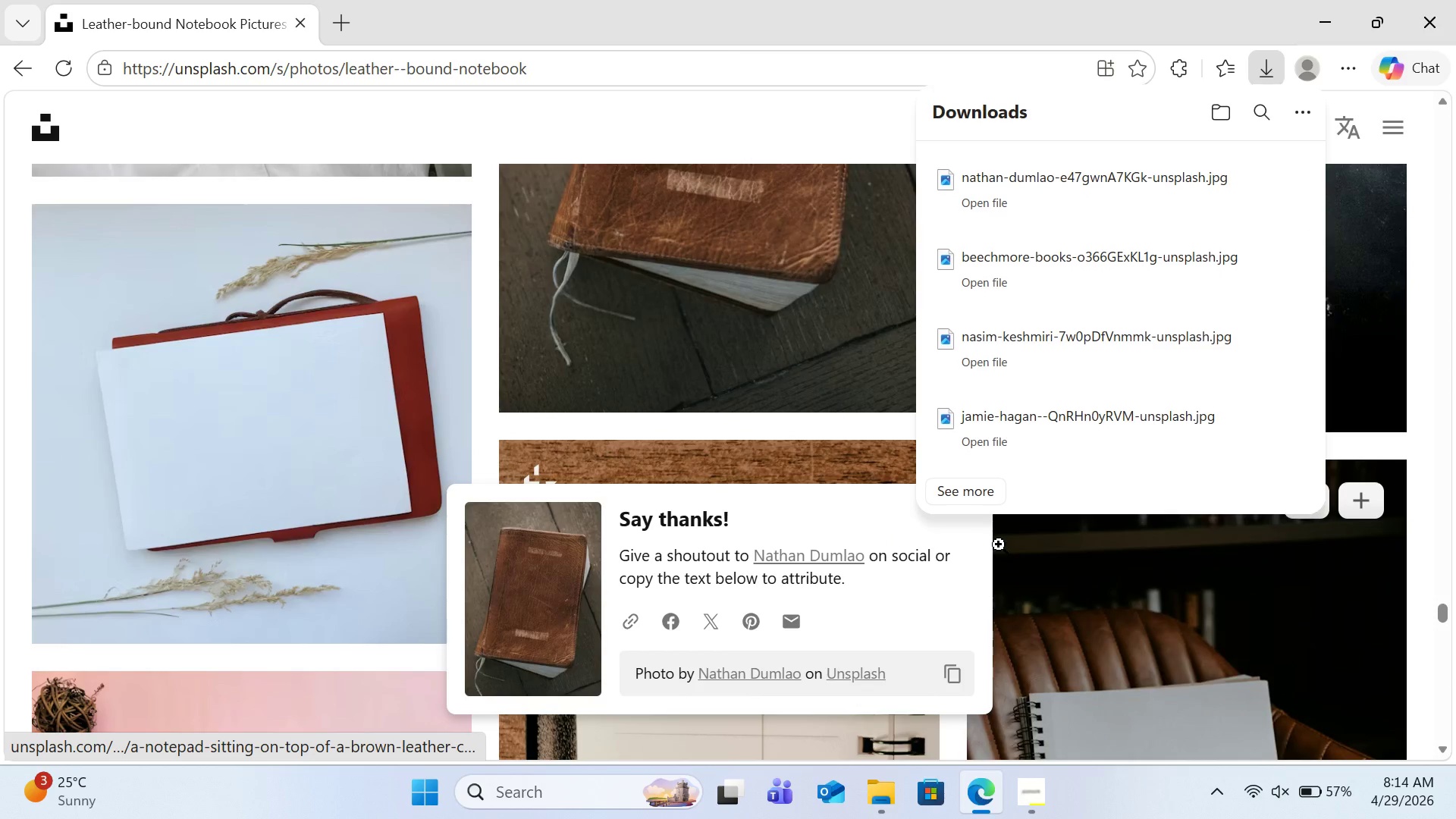 
key(Escape)
 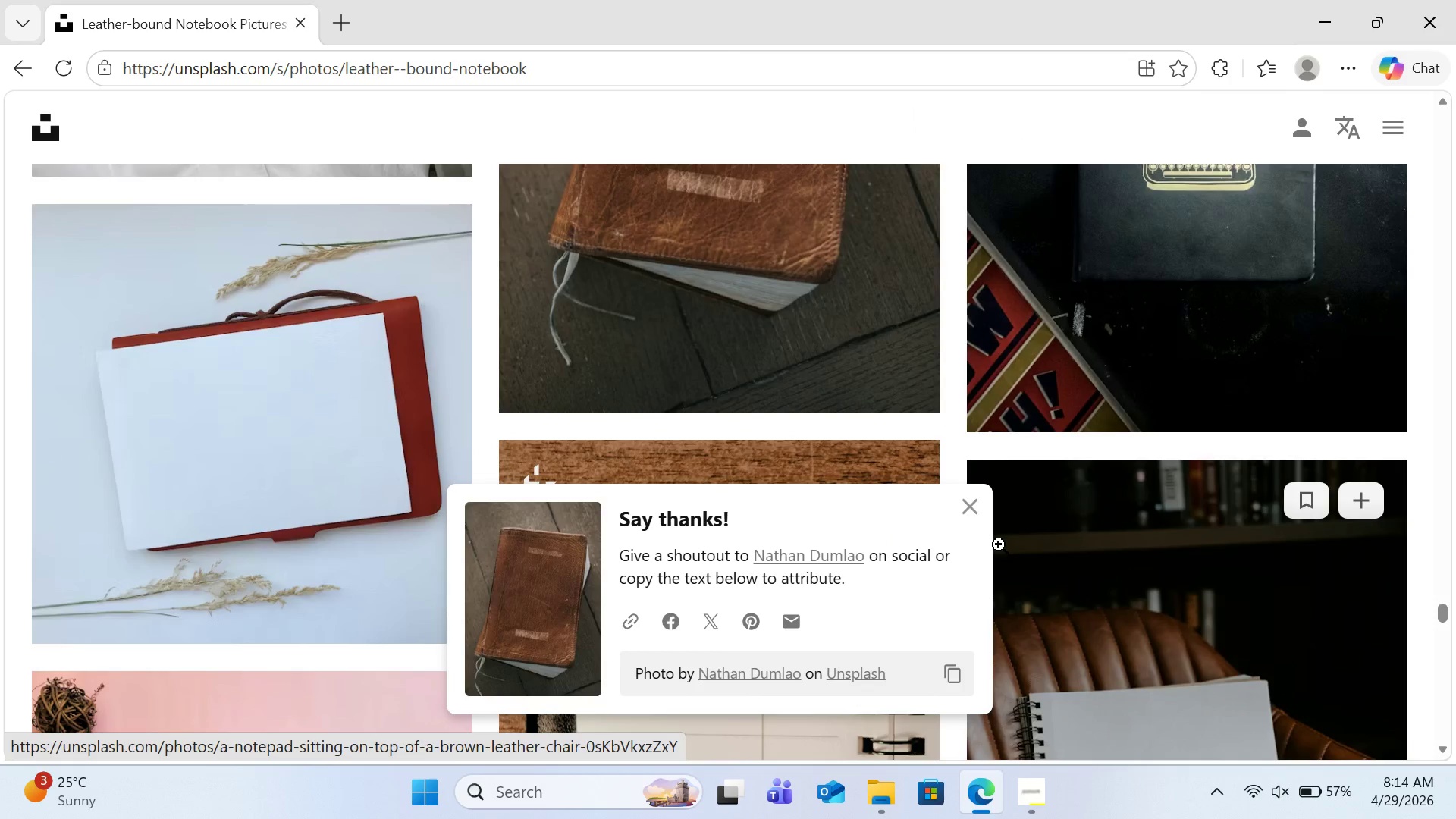 
key(Escape)
 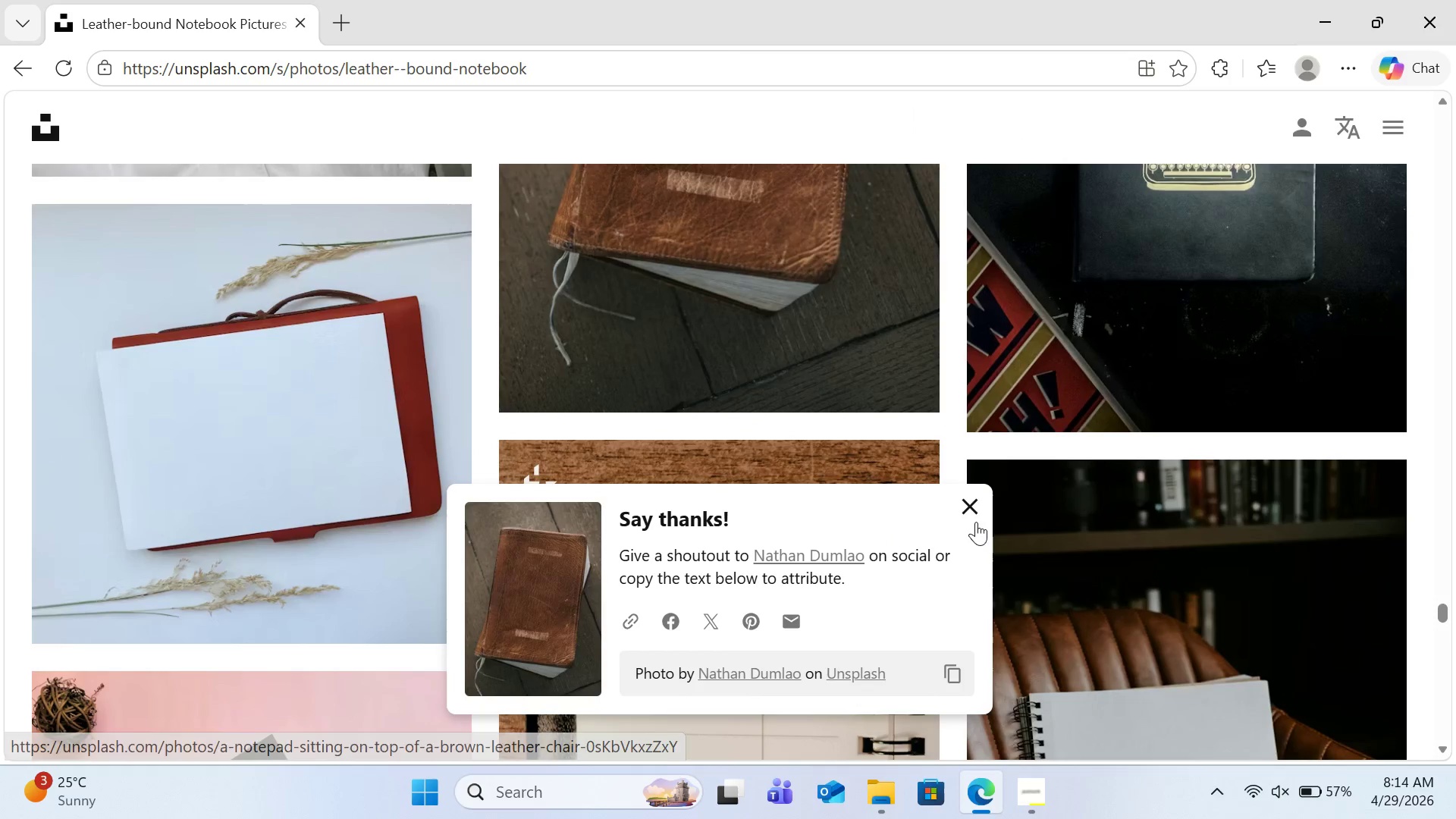 
left_click([973, 518])
 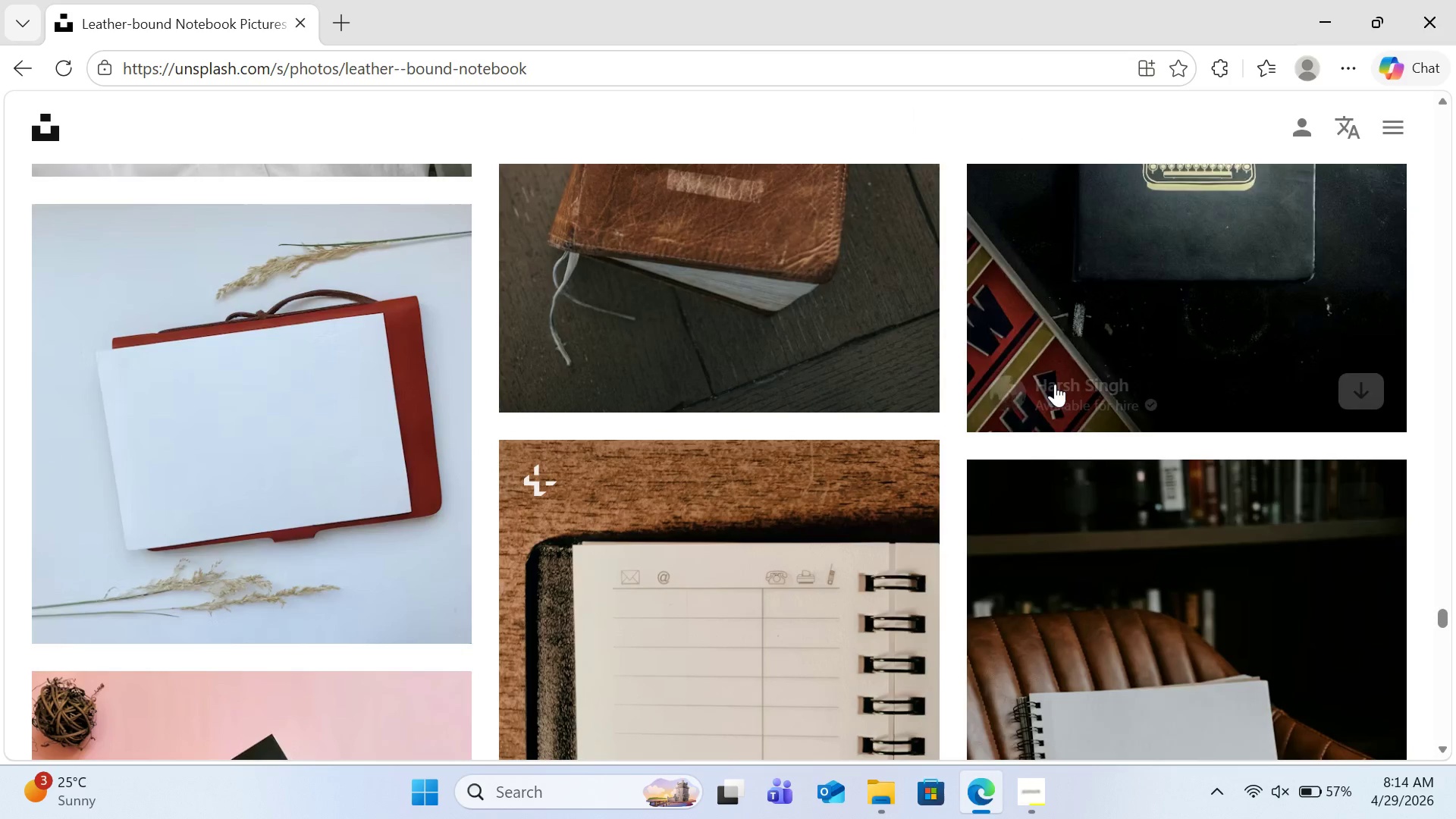 
scroll: coordinate [1056, 419], scroll_direction: down, amount: 9.0
 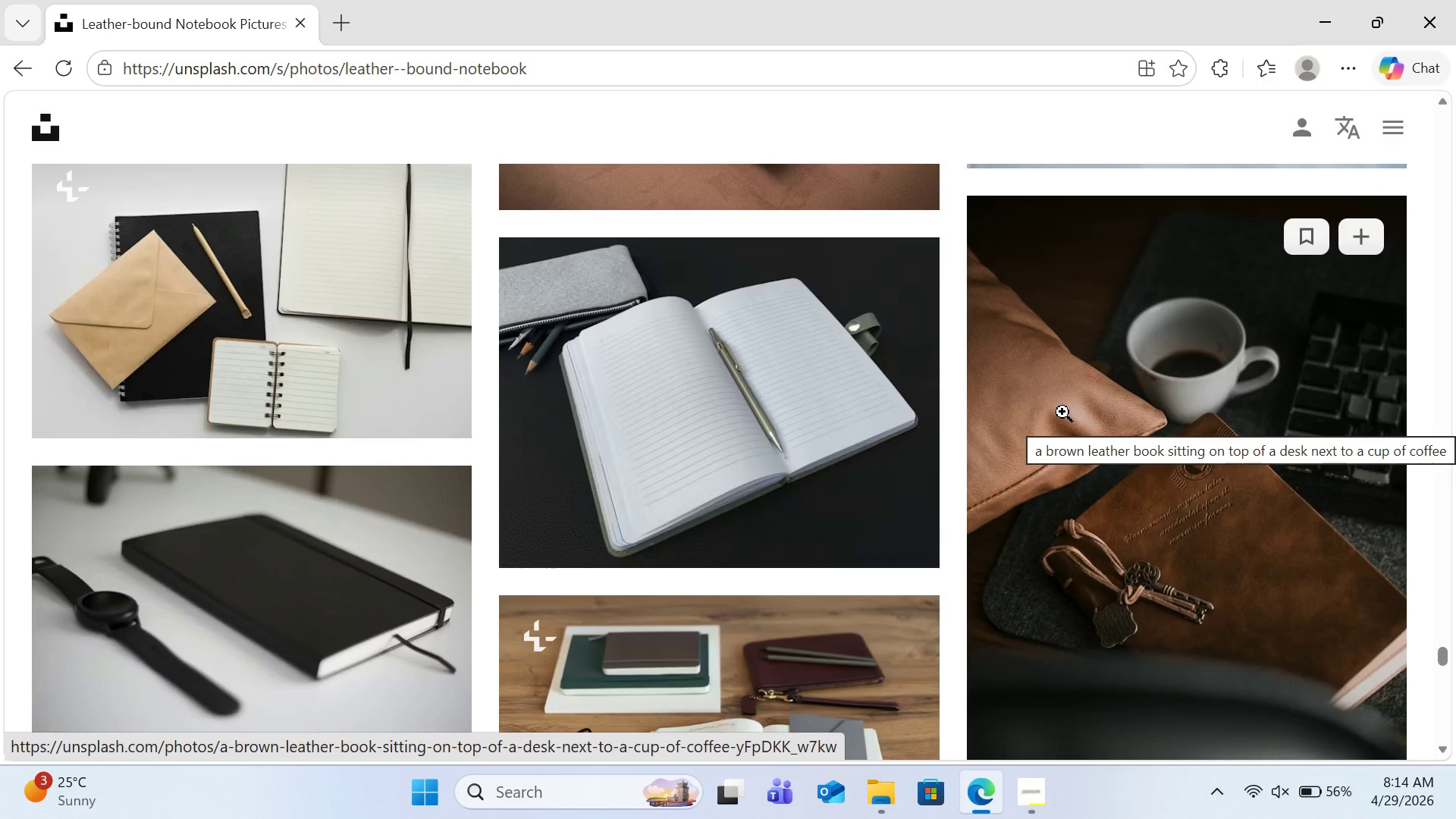 
wait(44.67)
 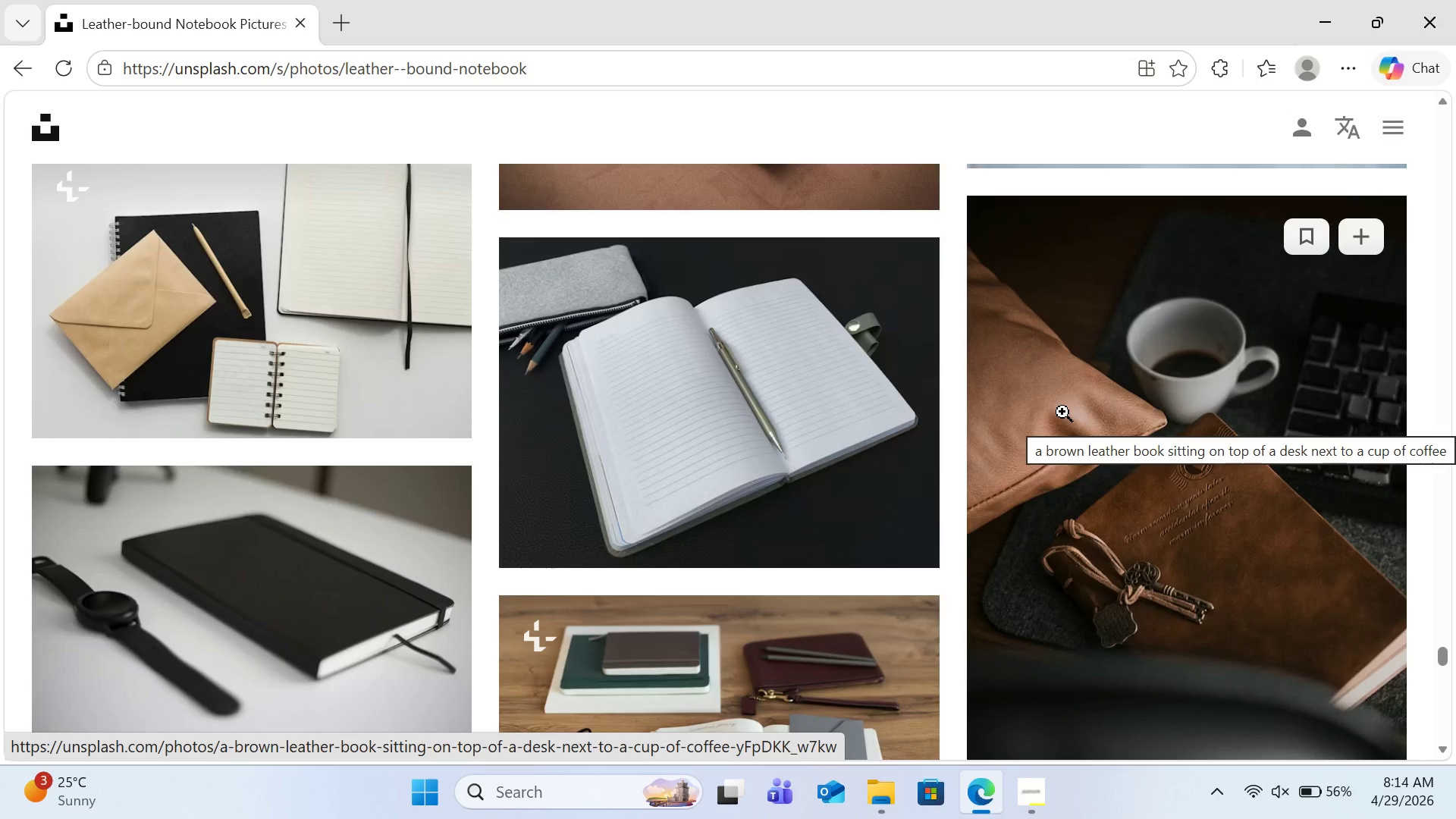 
scroll: coordinate [1097, 380], scroll_direction: down, amount: 9.0
 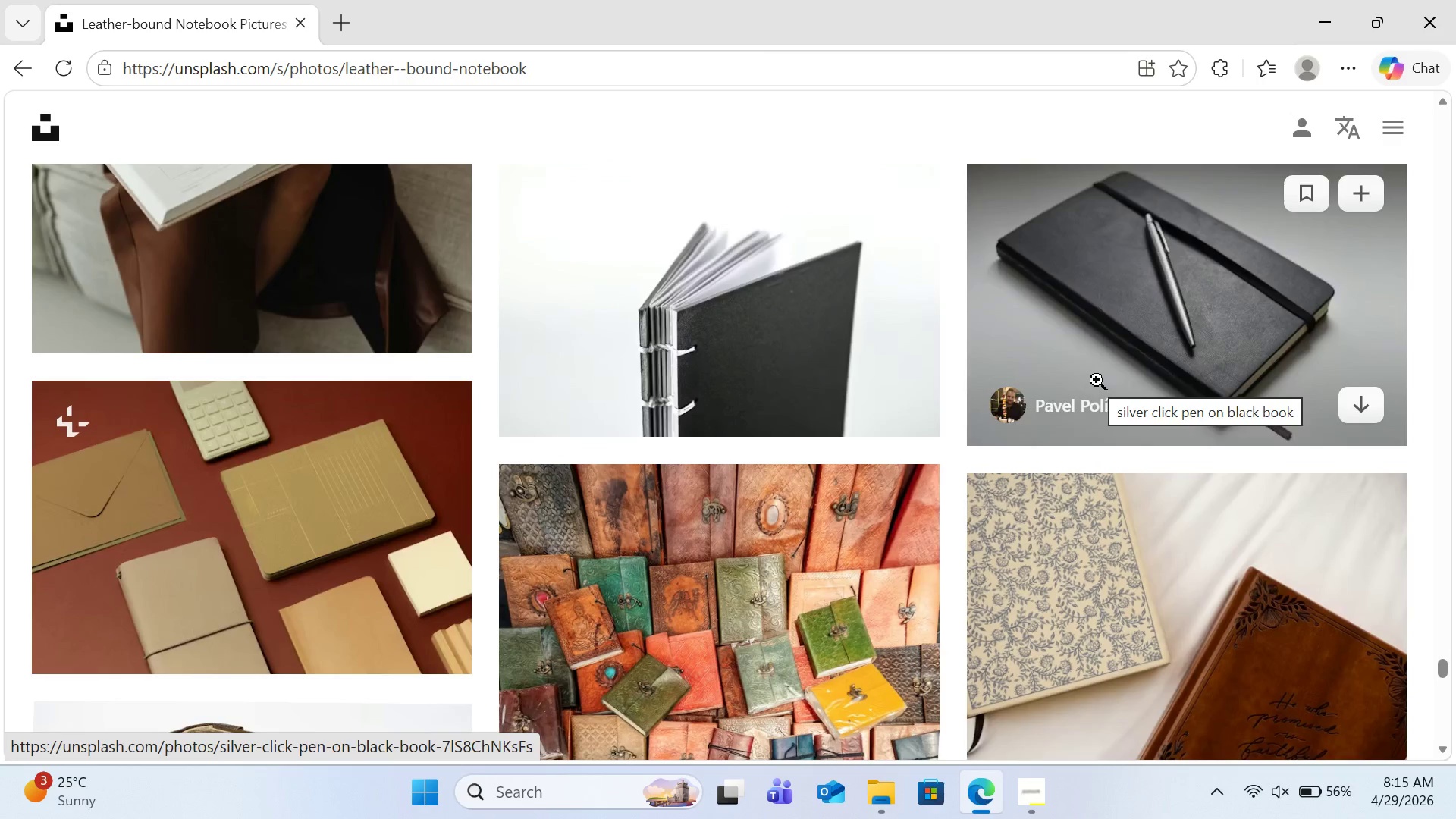 
scroll: coordinate [1097, 380], scroll_direction: up, amount: 1.0
 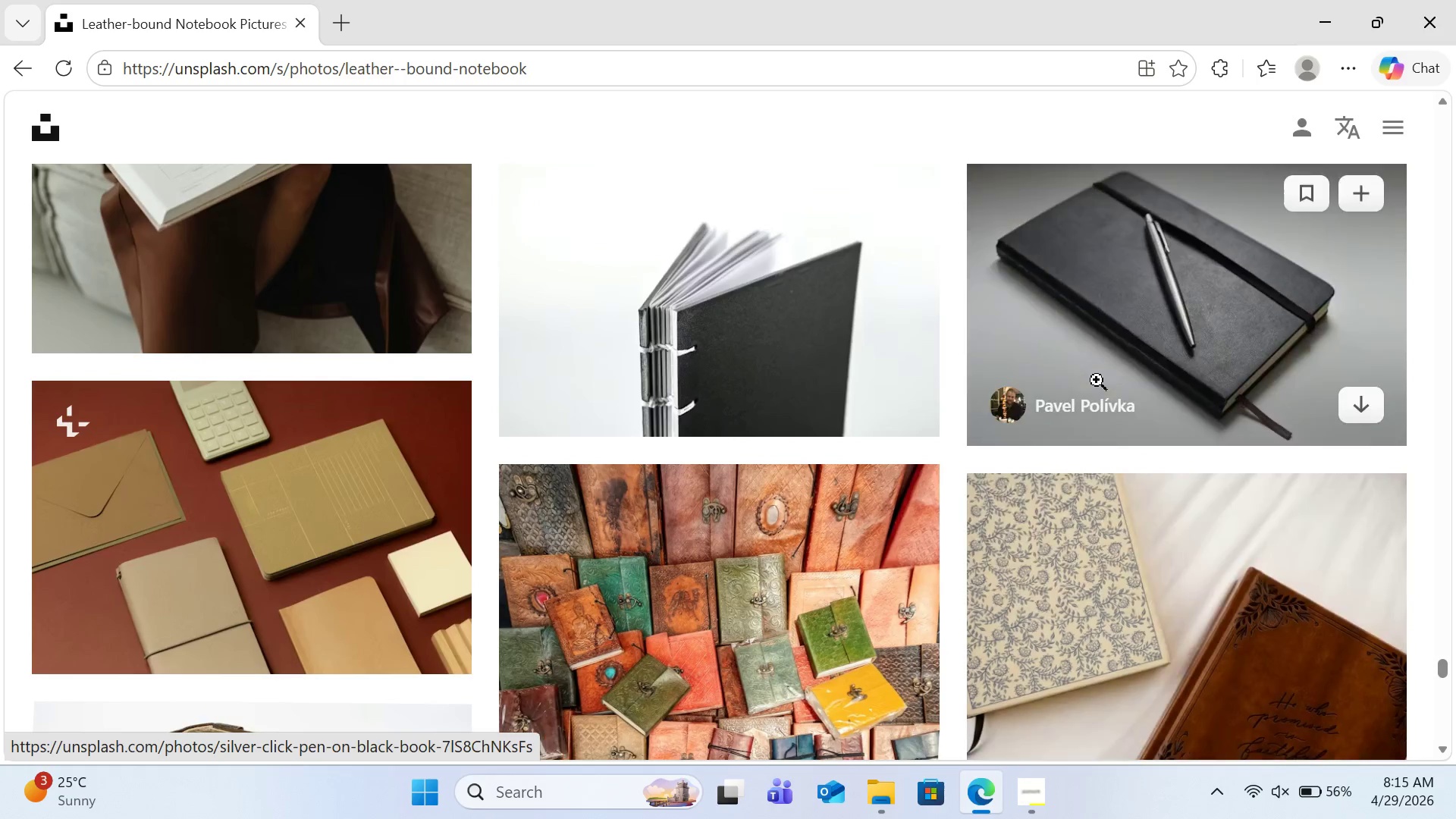 
scroll: coordinate [1097, 380], scroll_direction: down, amount: 7.0
 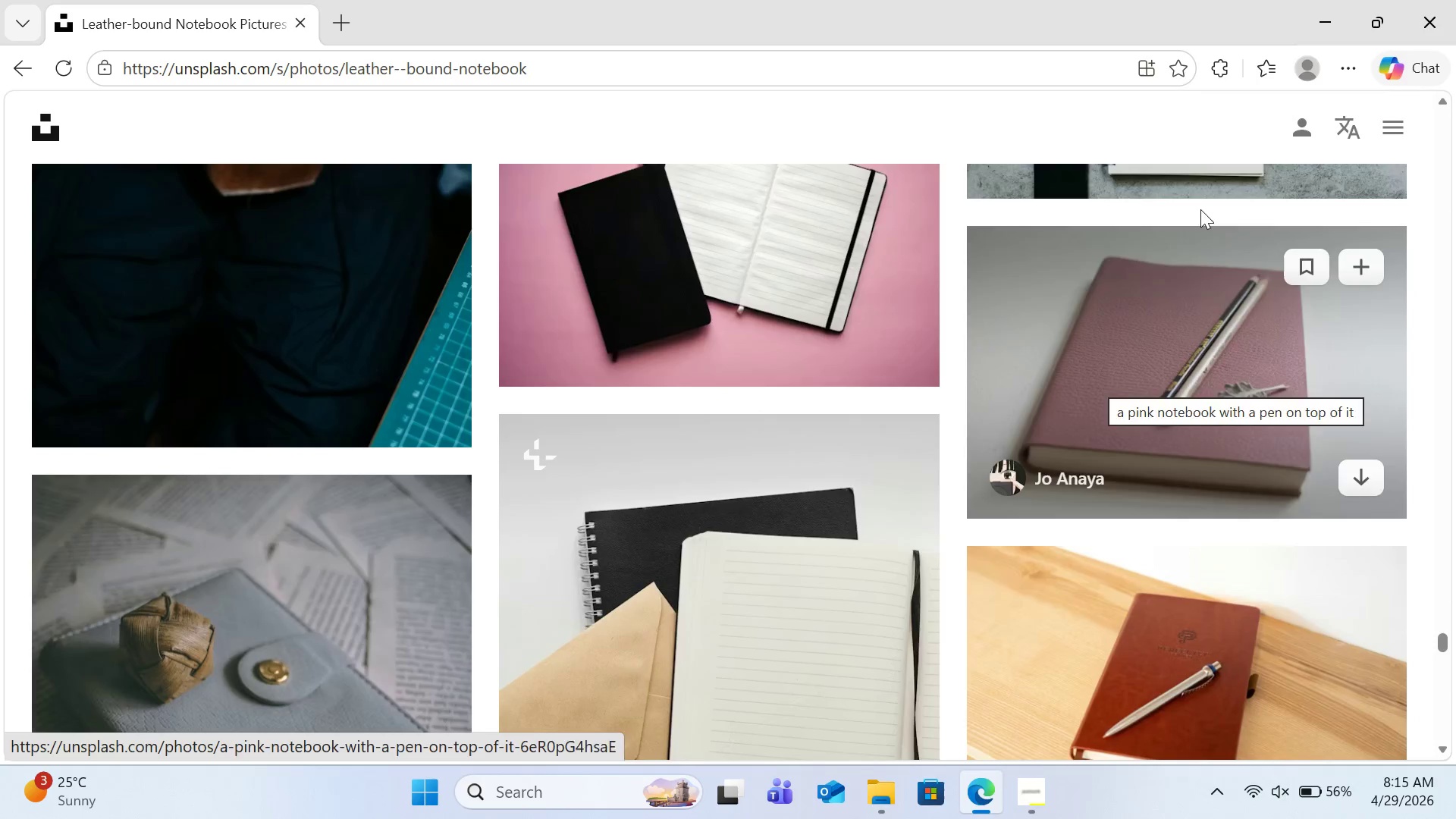 
left_click([1307, 7])